 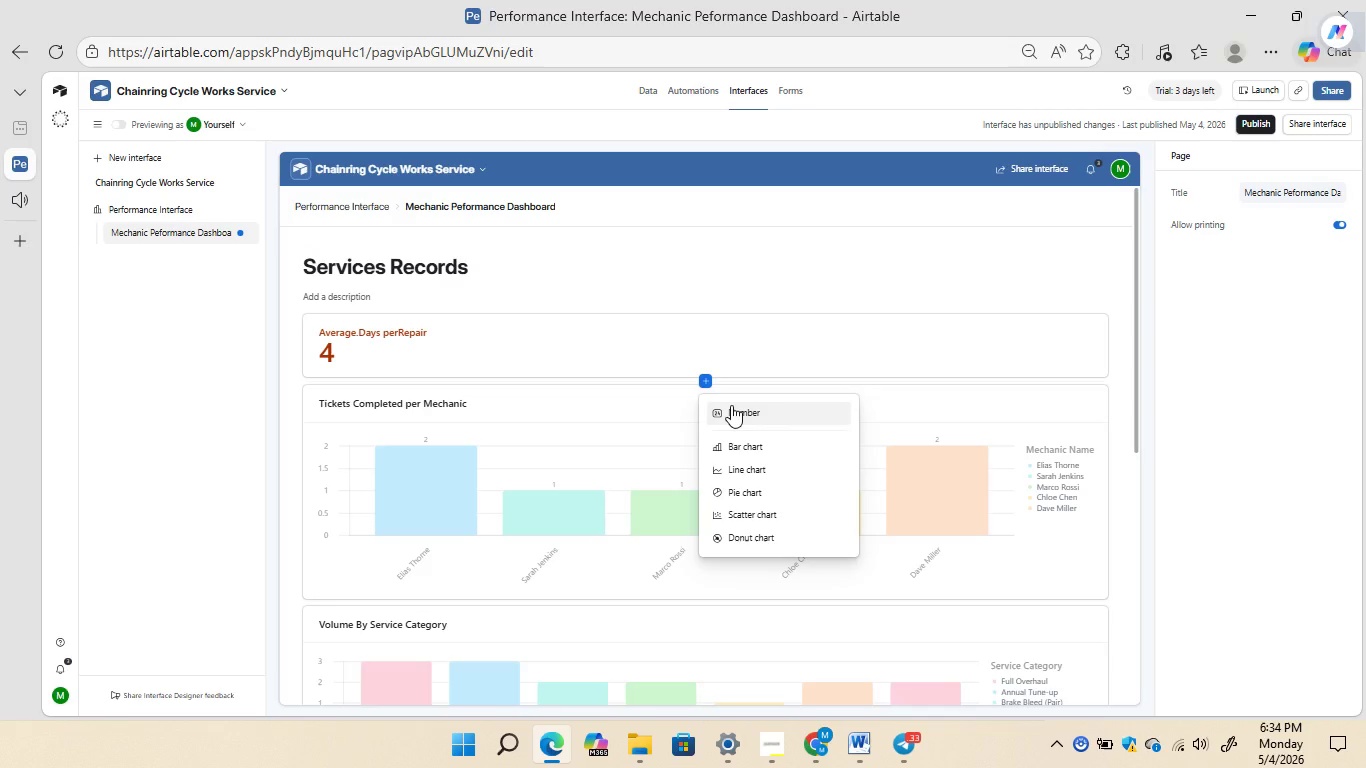 
left_click([658, 386])
 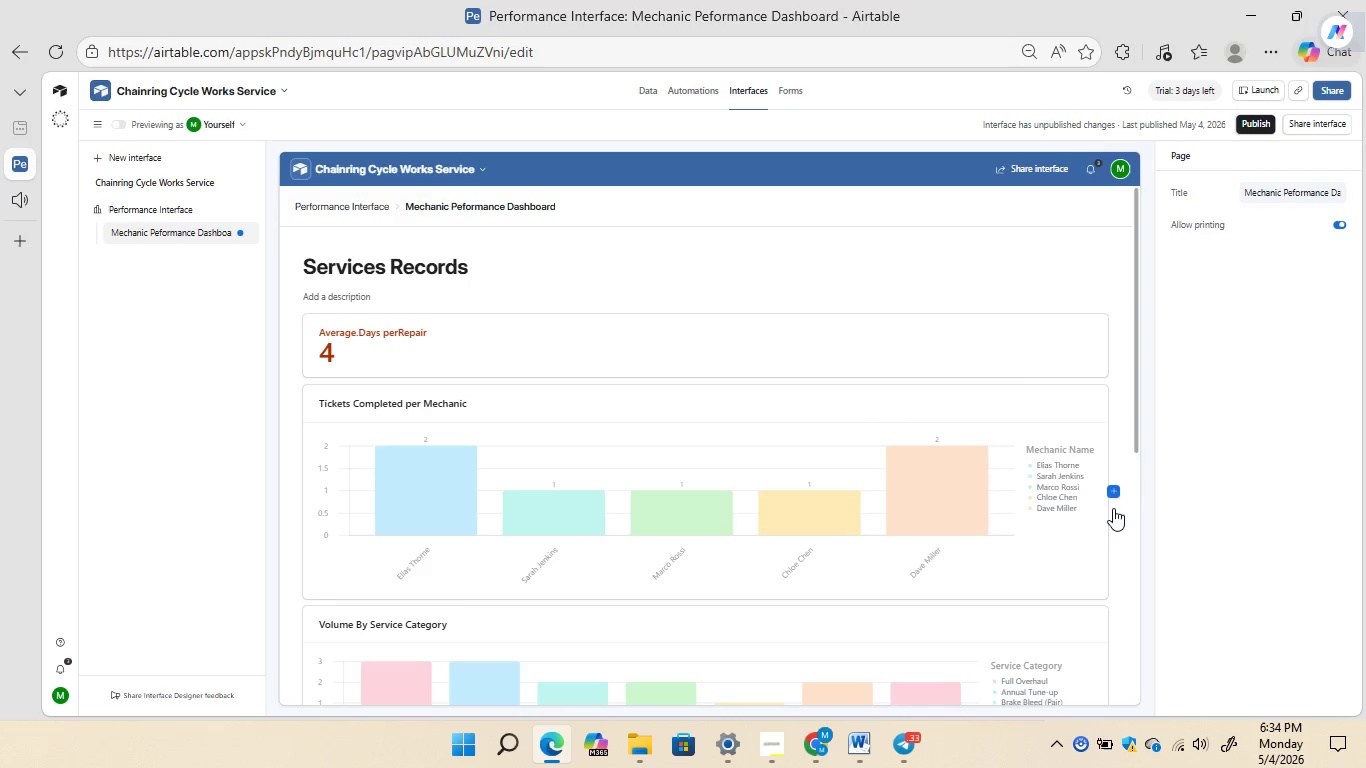 
left_click([1112, 494])
 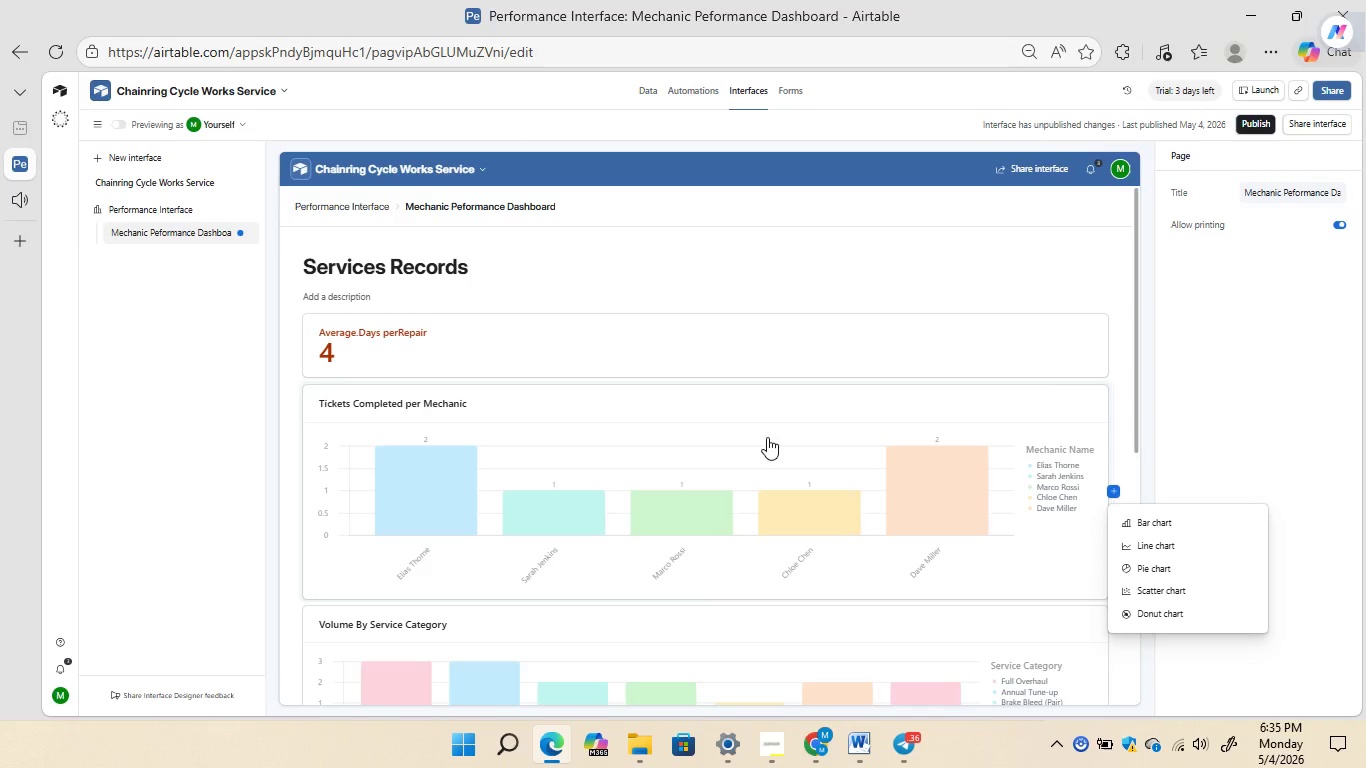 
left_click([710, 386])
 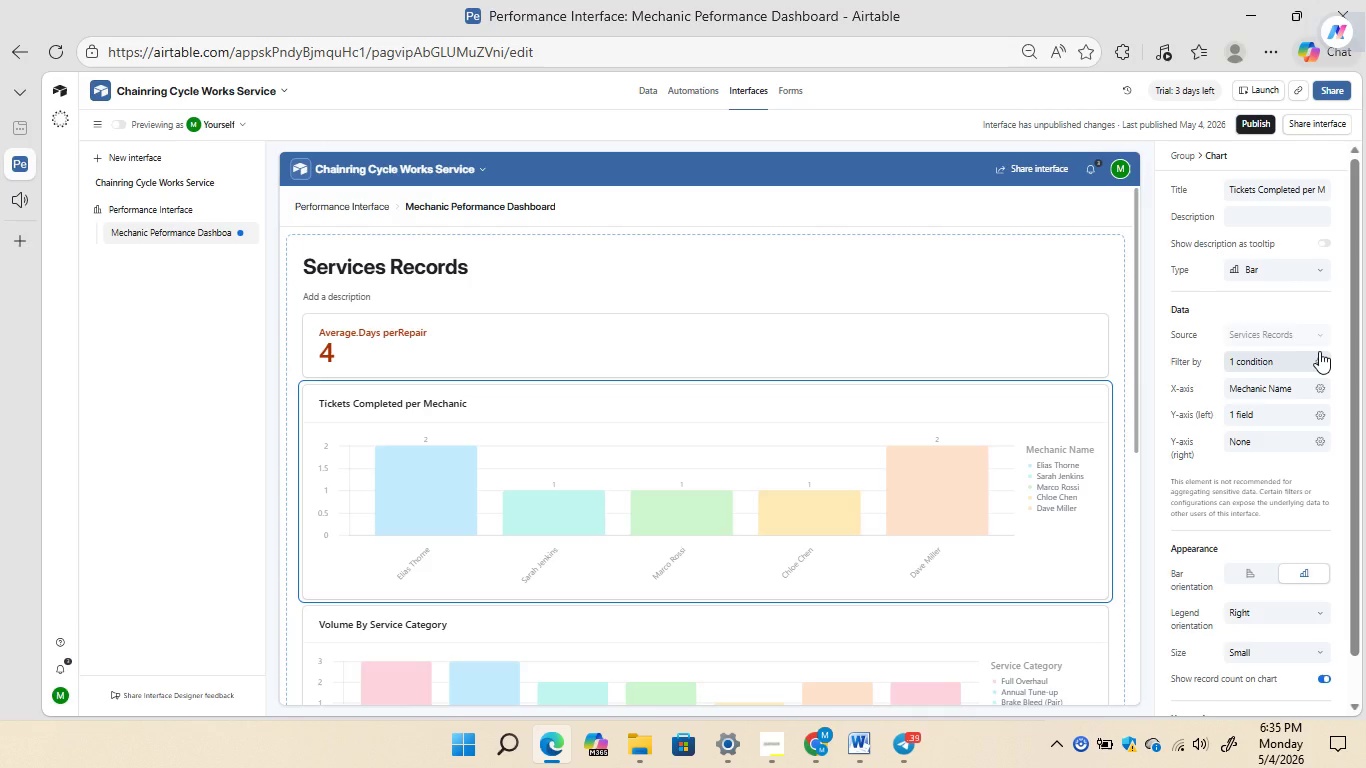 
wait(7.17)
 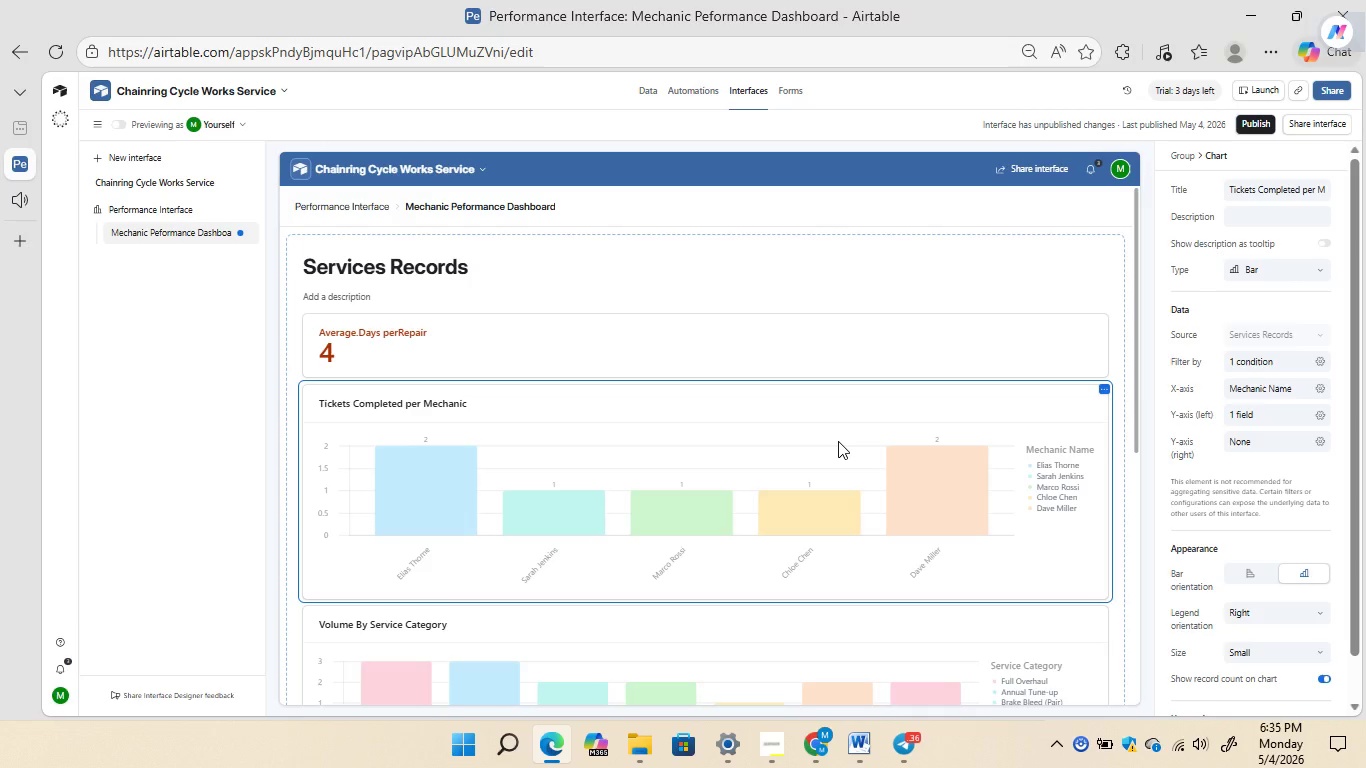 
left_click([1319, 351])
 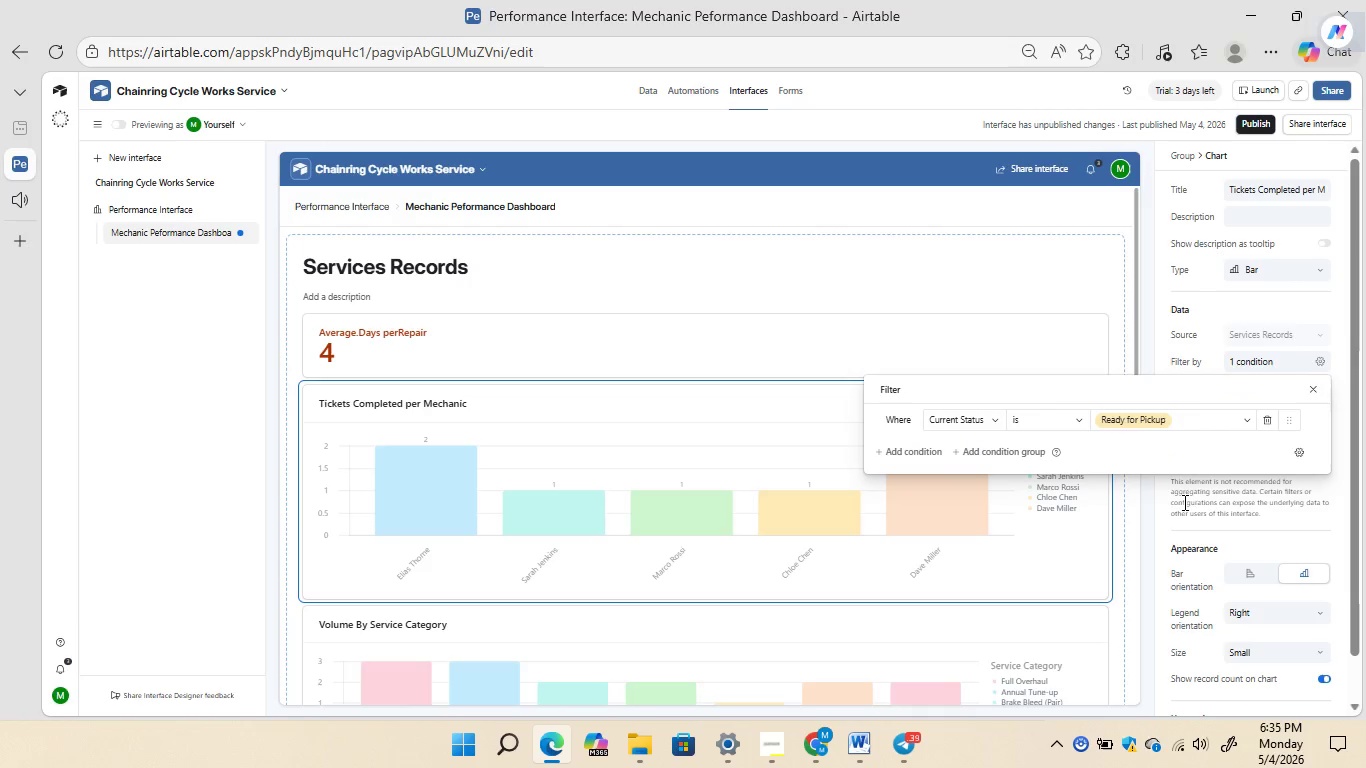 
left_click([1145, 505])
 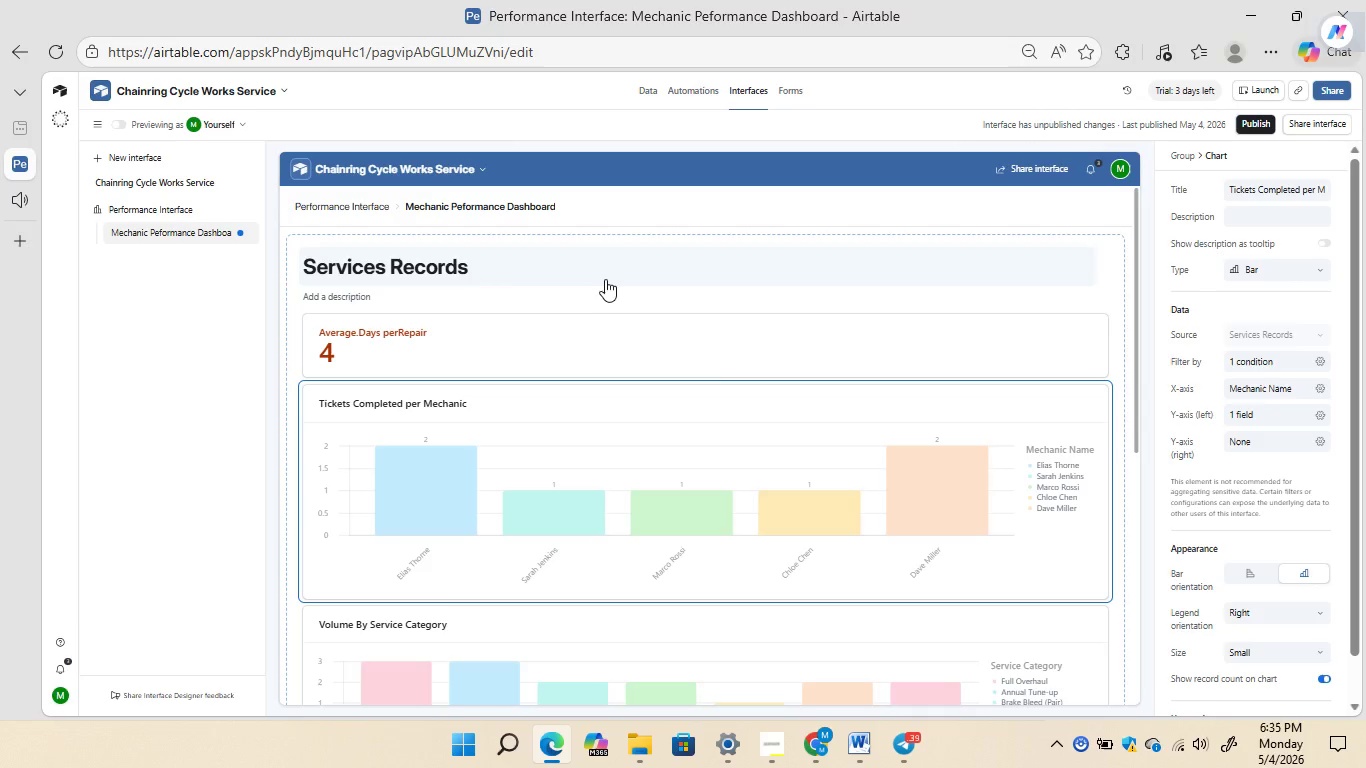 
left_click([586, 278])
 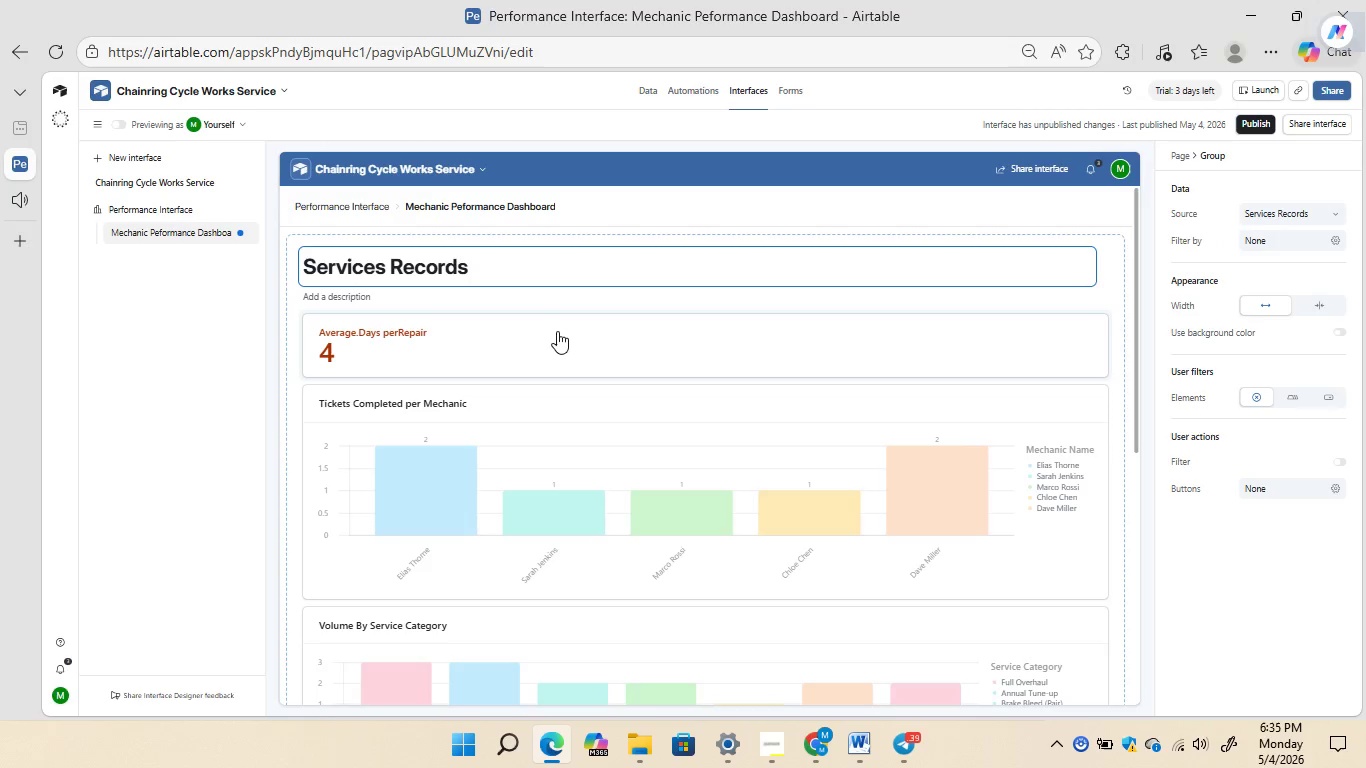 
left_click([557, 331])
 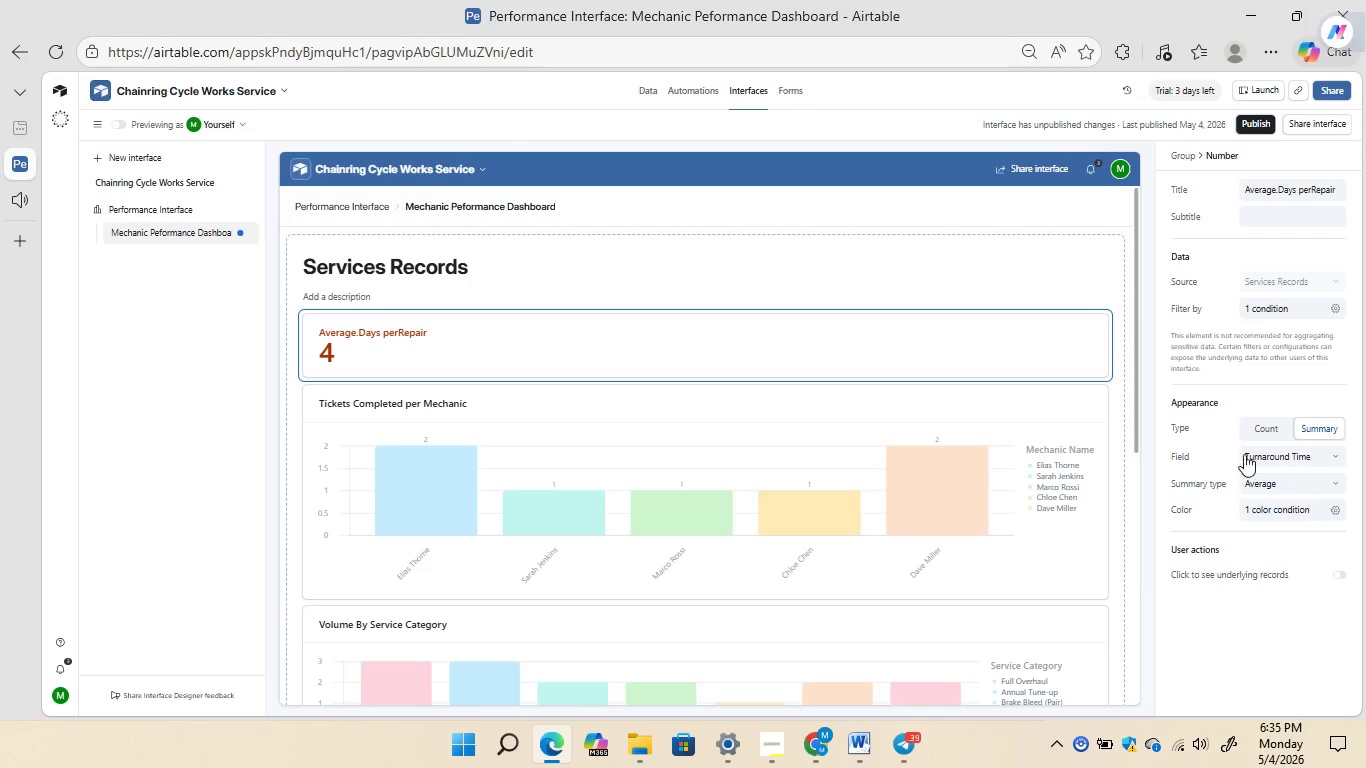 
wait(19.55)
 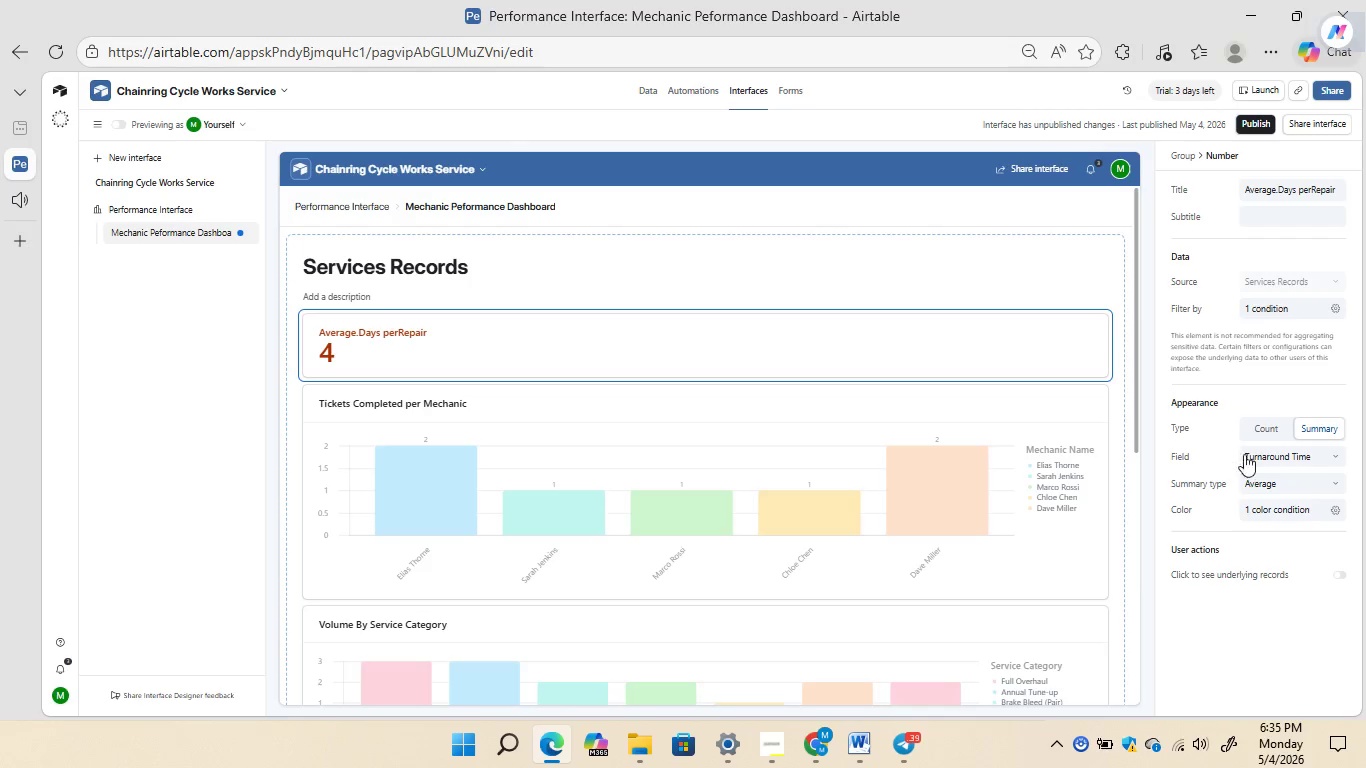 
left_click([612, 272])
 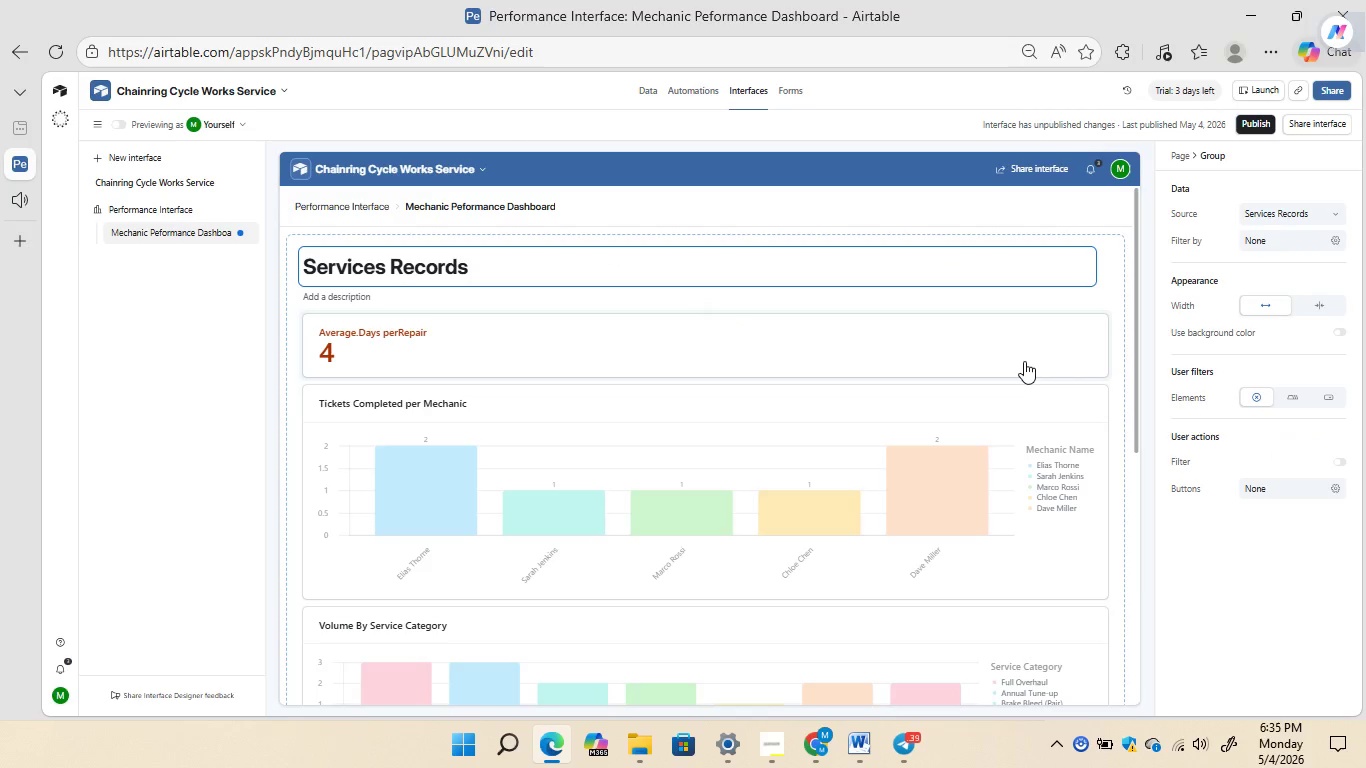 
mouse_move([1302, 399])
 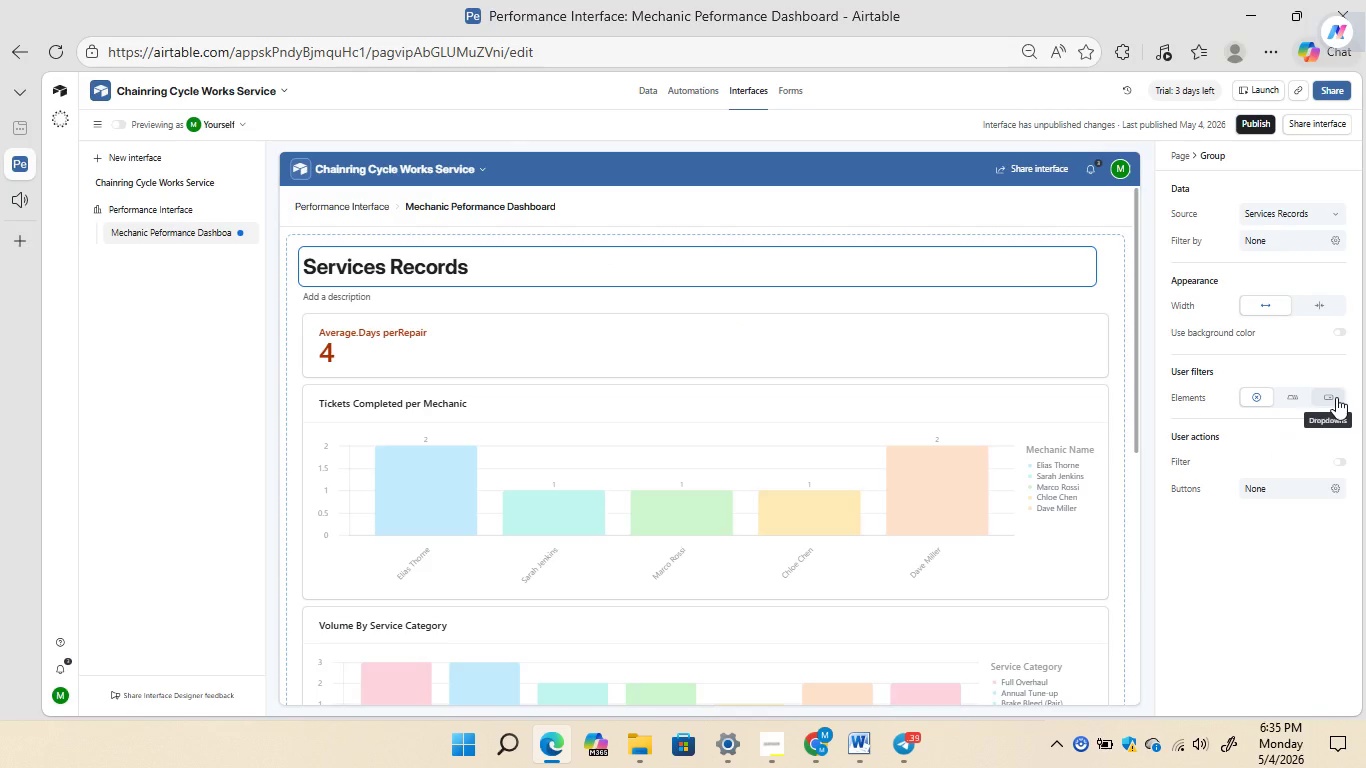 
left_click([1336, 397])
 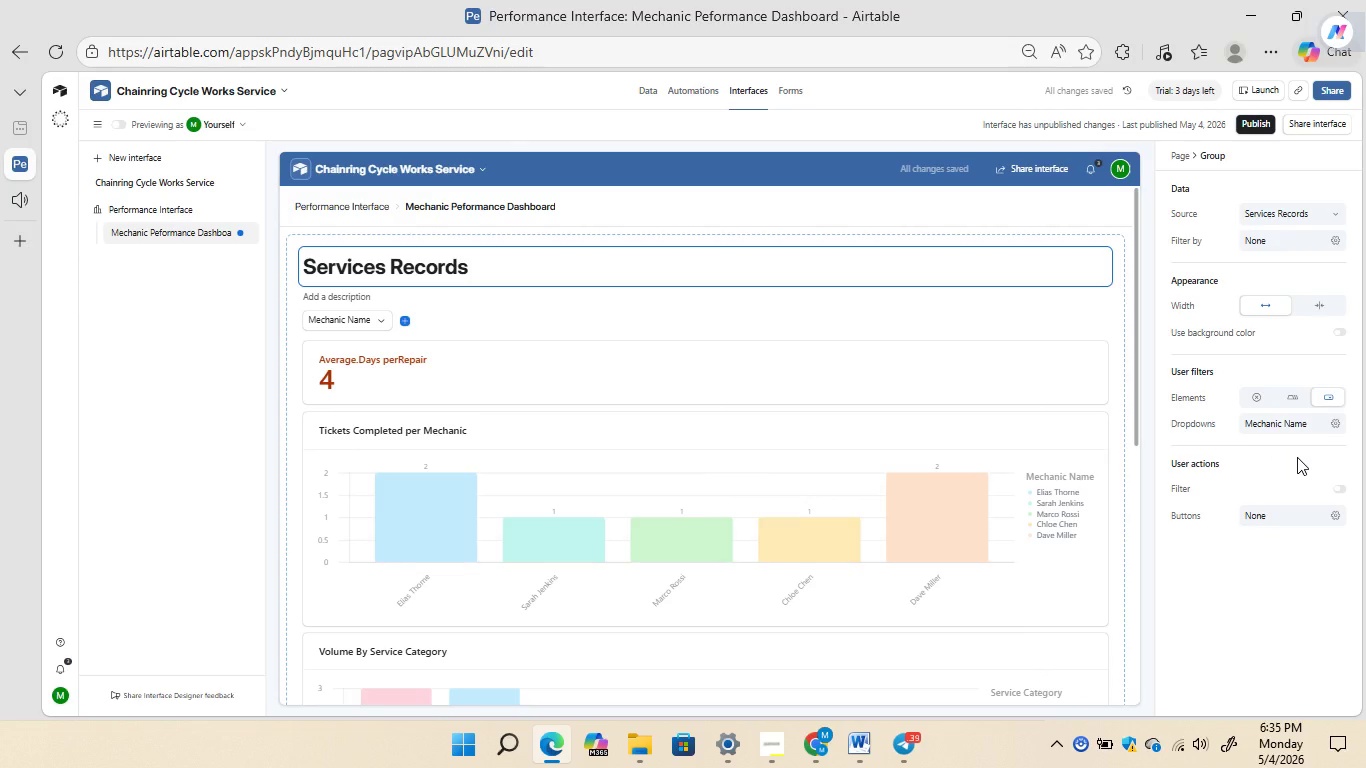 
left_click([1280, 458])
 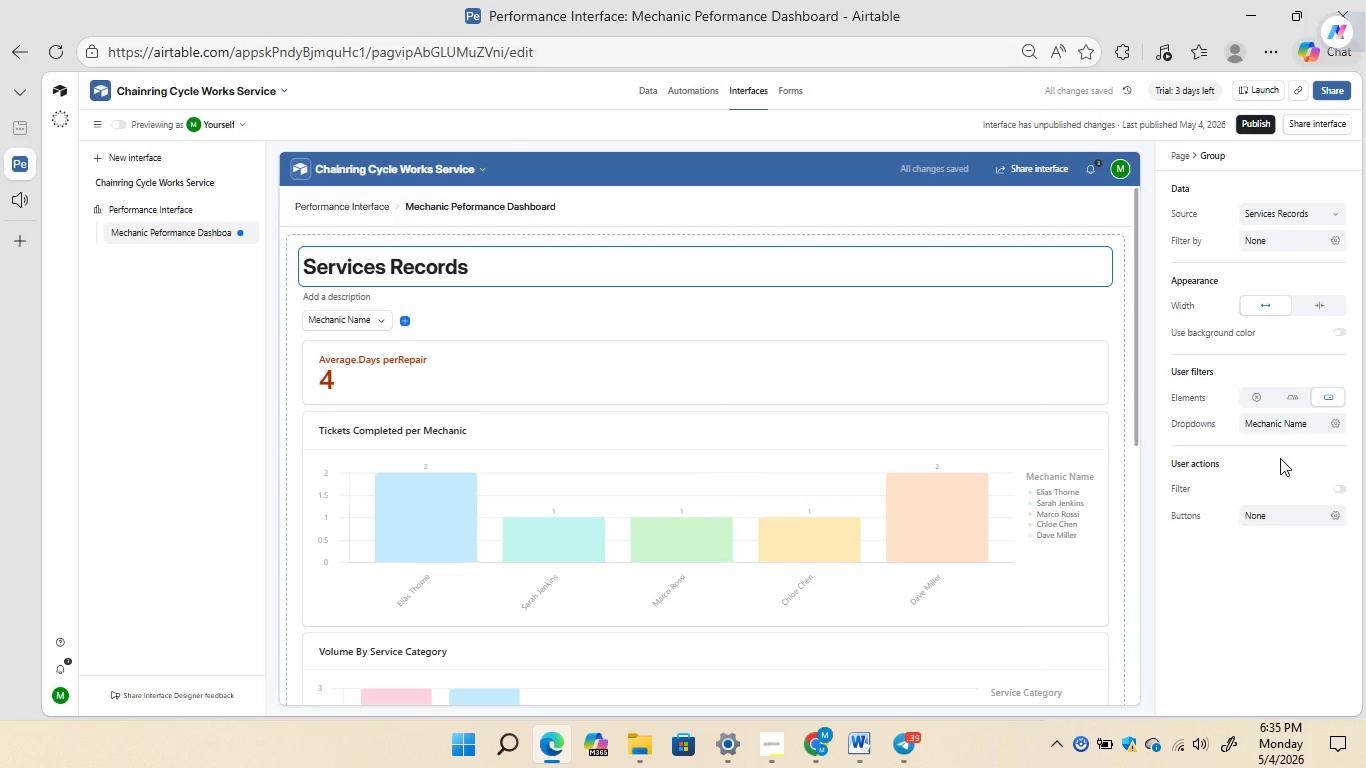 
left_click([1280, 458])
 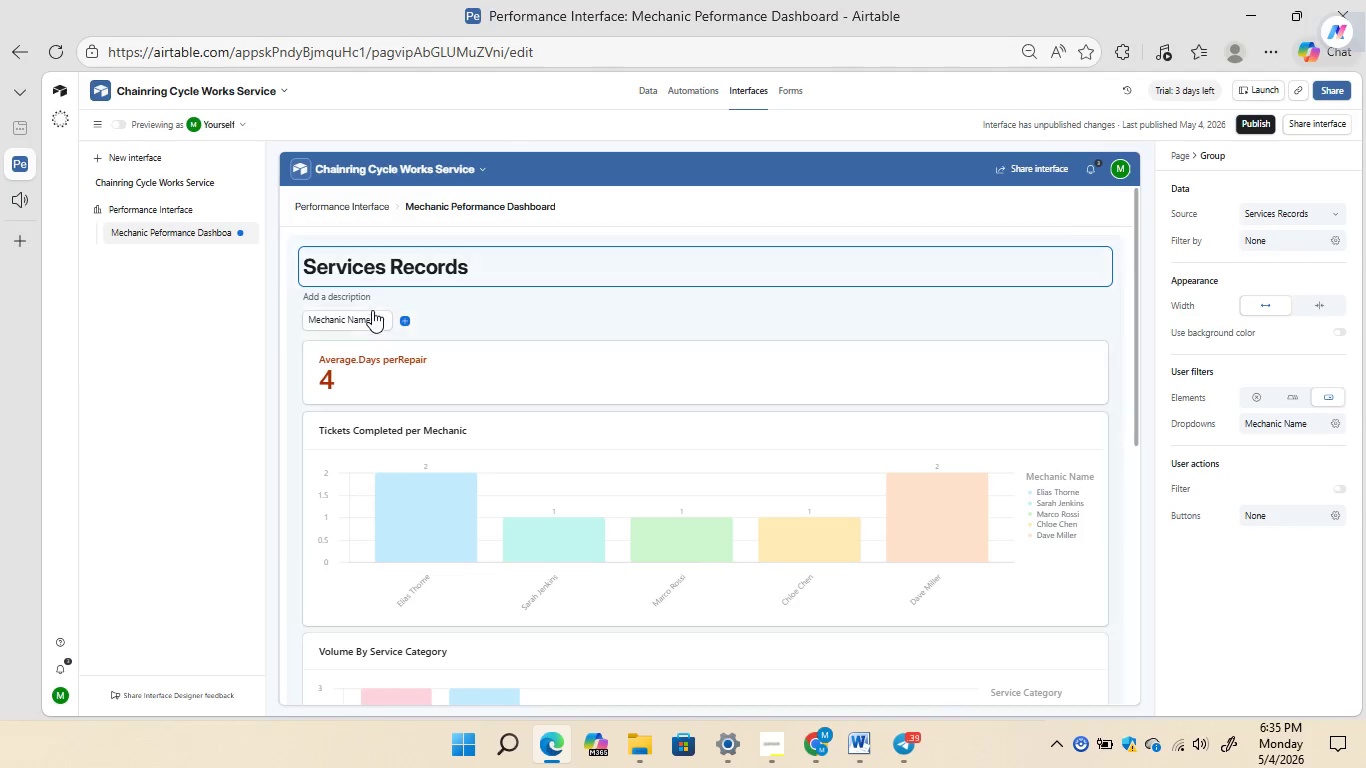 
left_click([382, 316])
 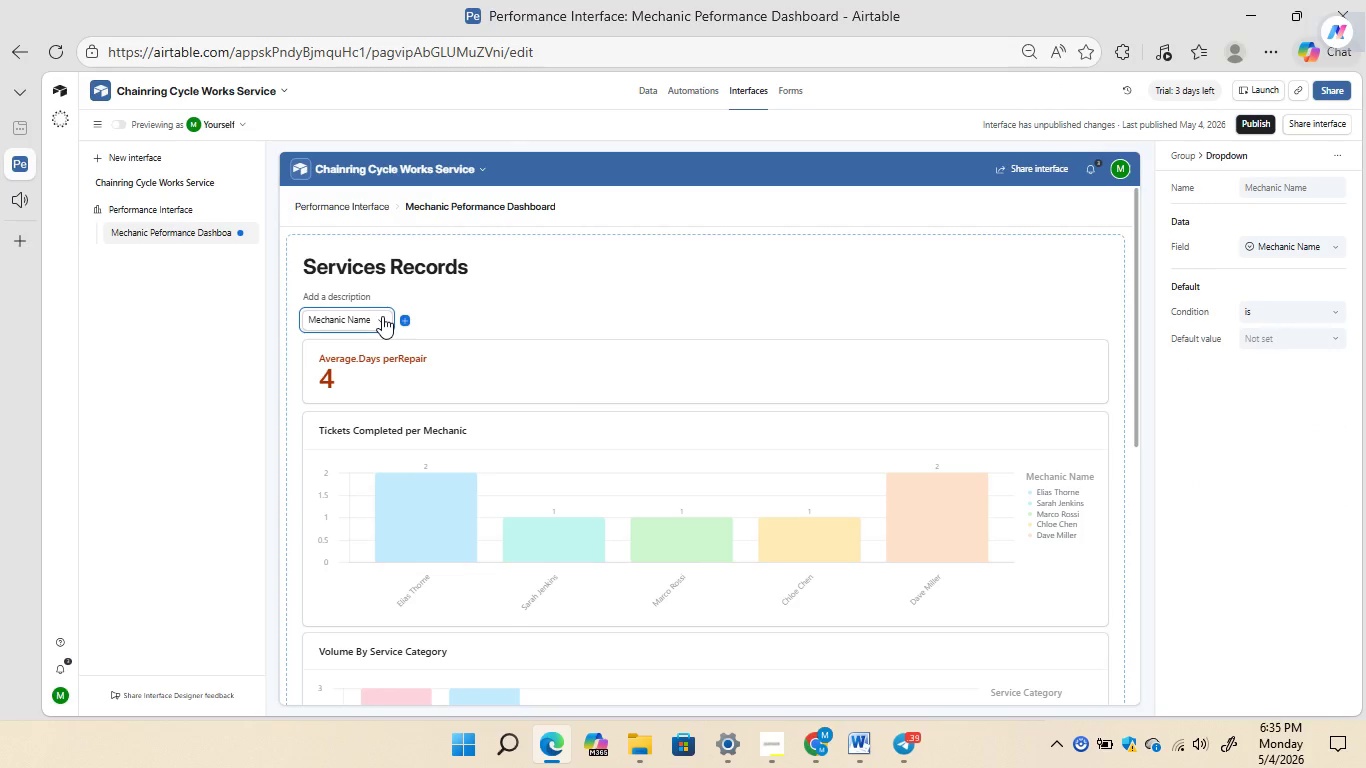 
left_click([382, 316])
 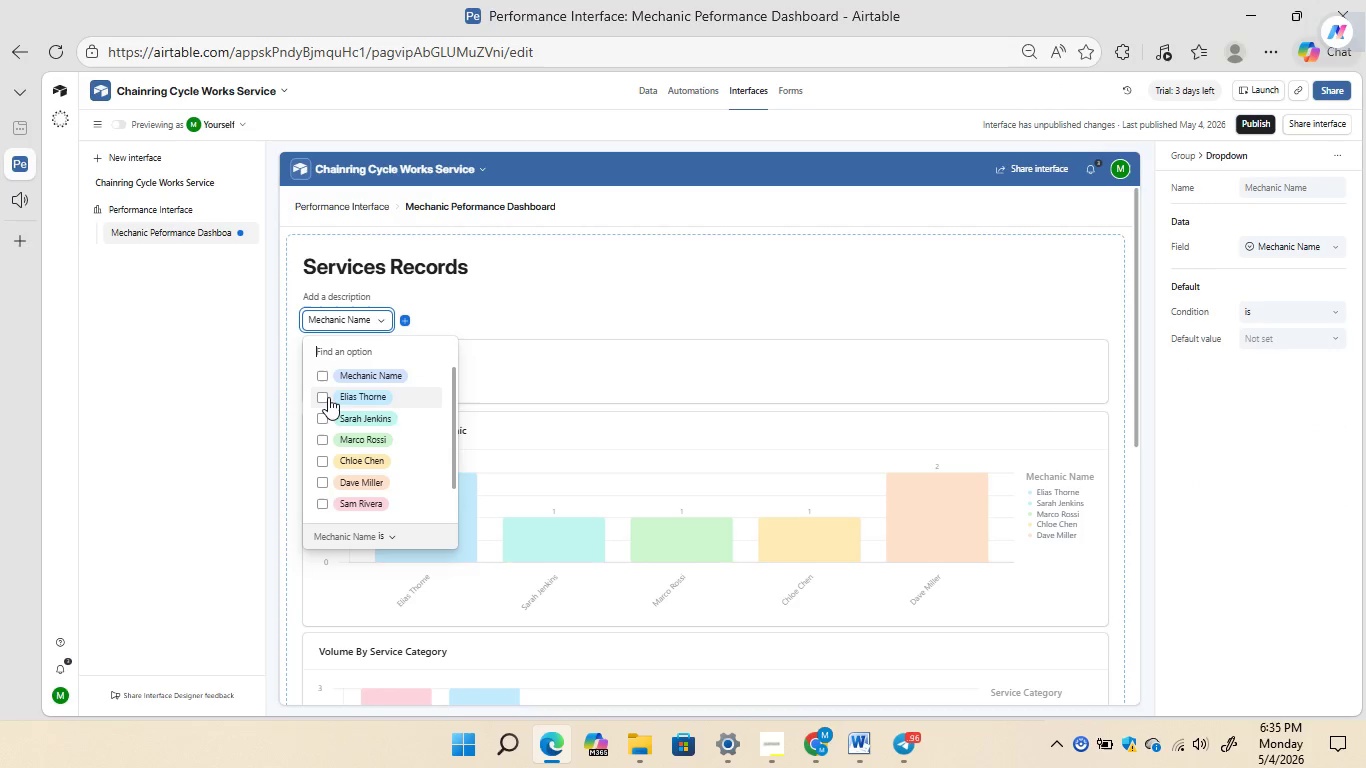 
left_click([323, 397])
 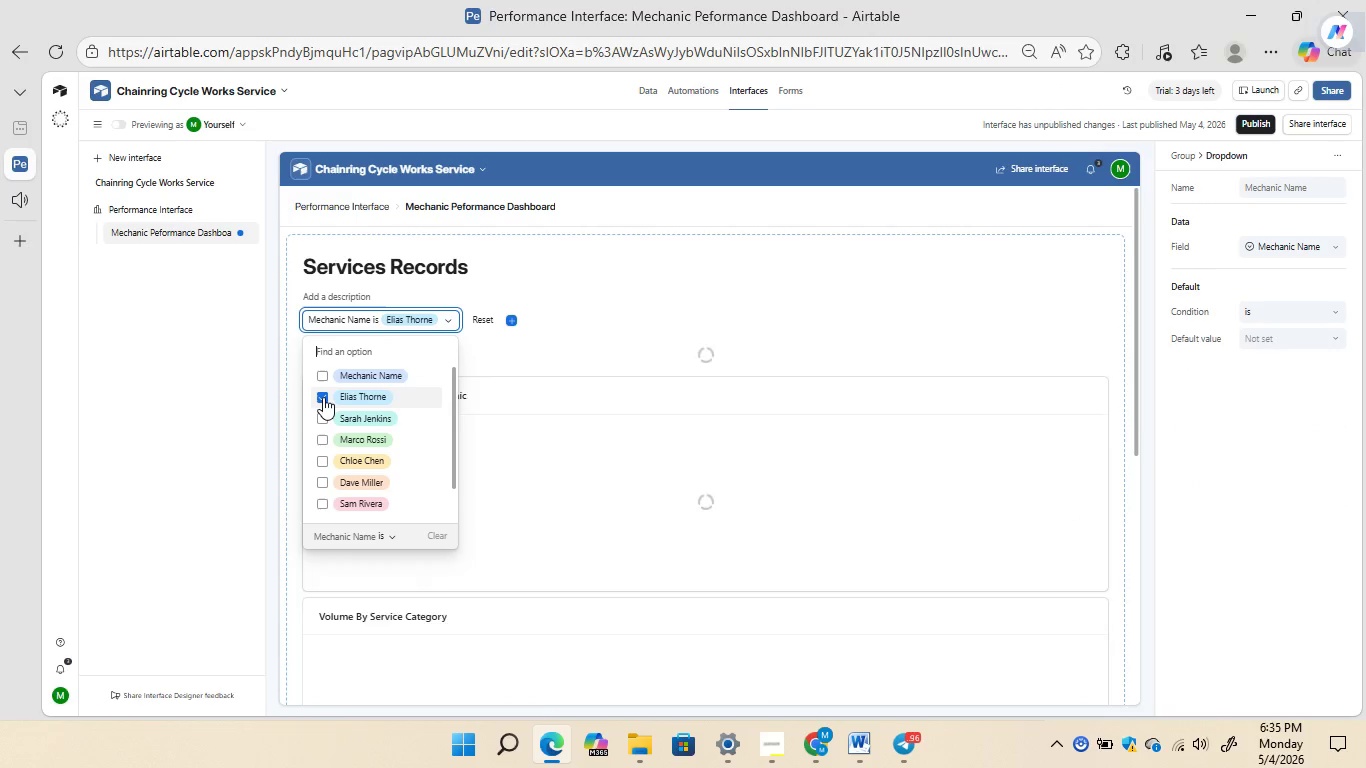 